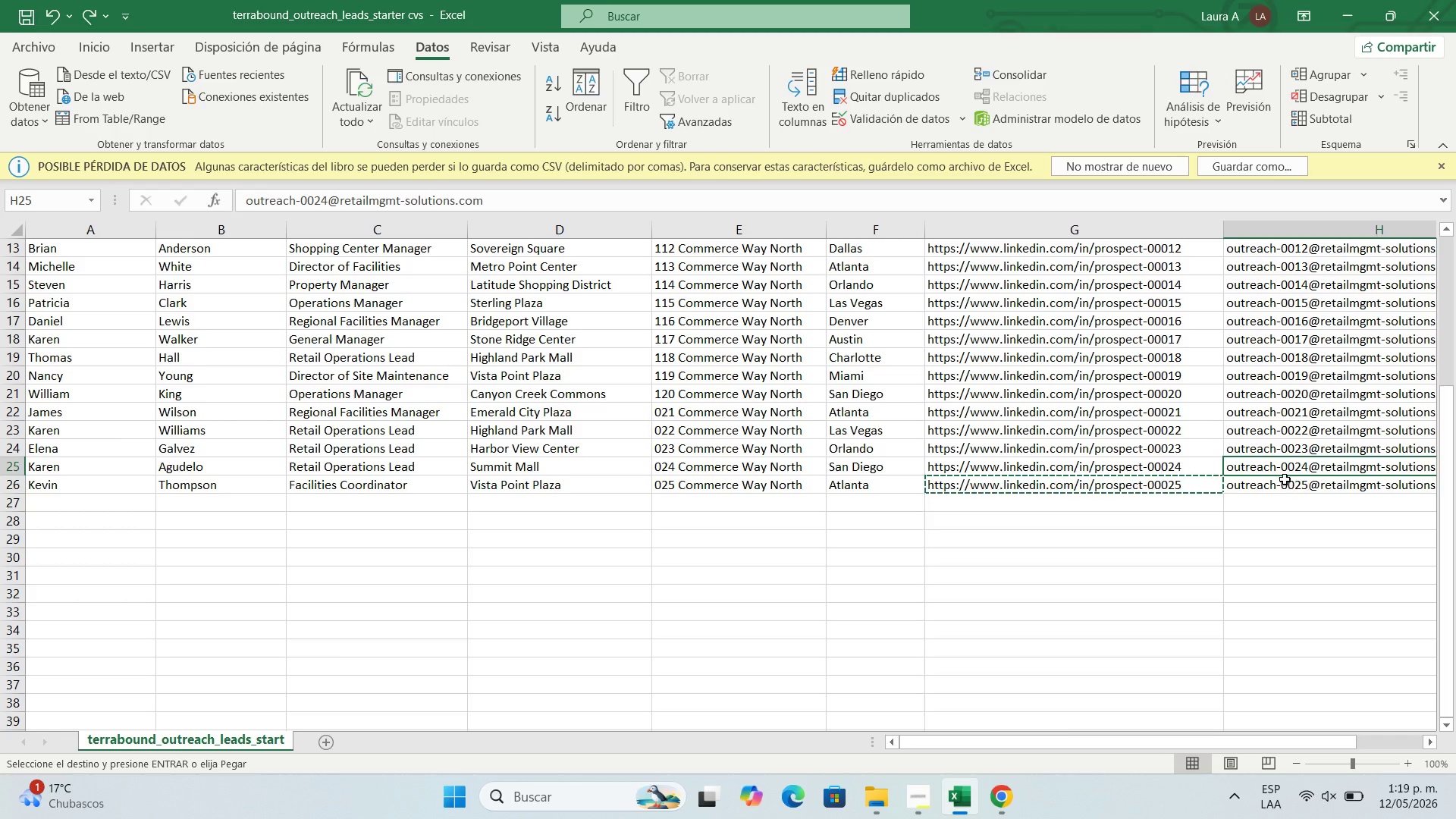 
left_click([1285, 479])
 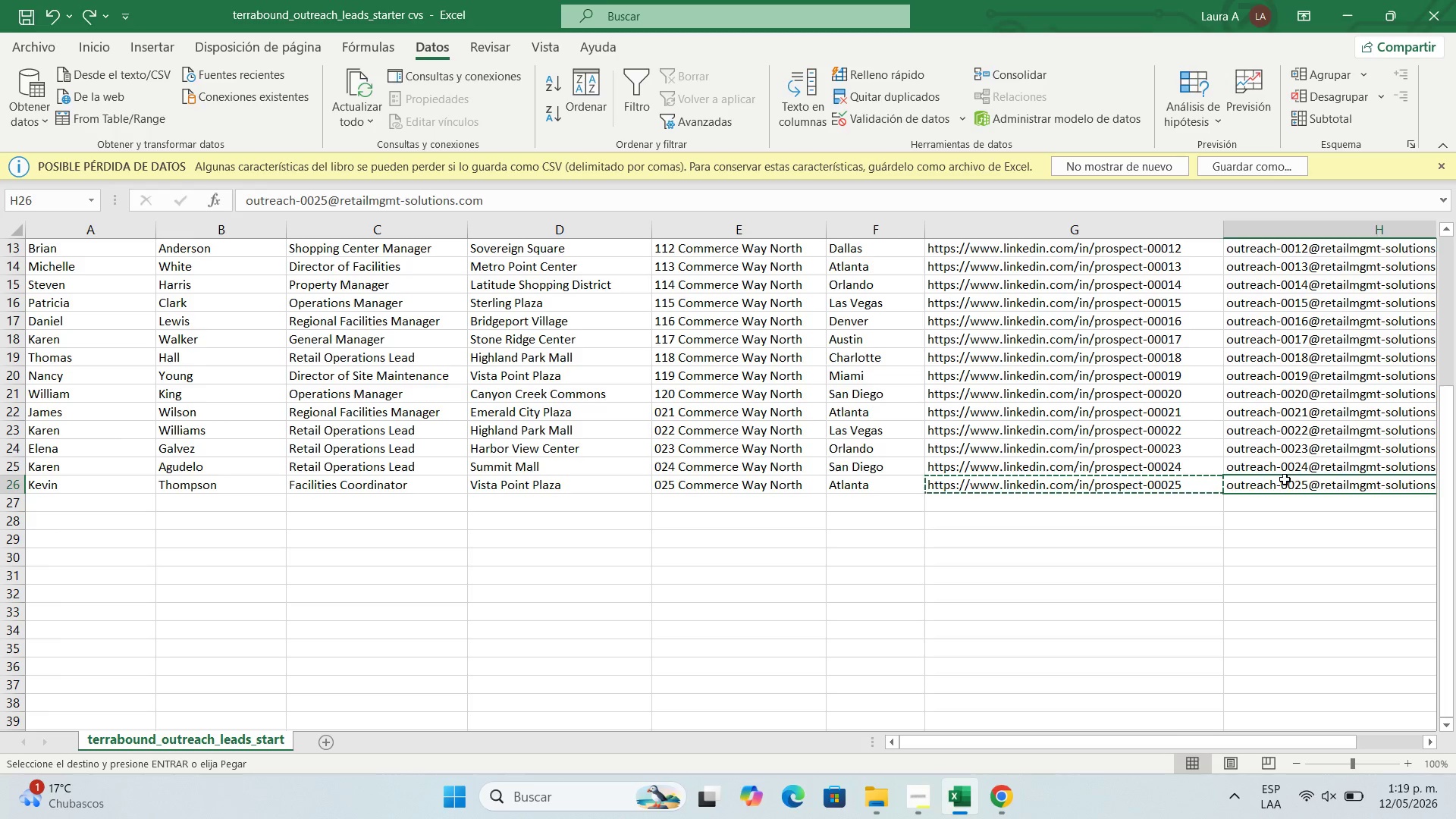 
key(Control+C)
 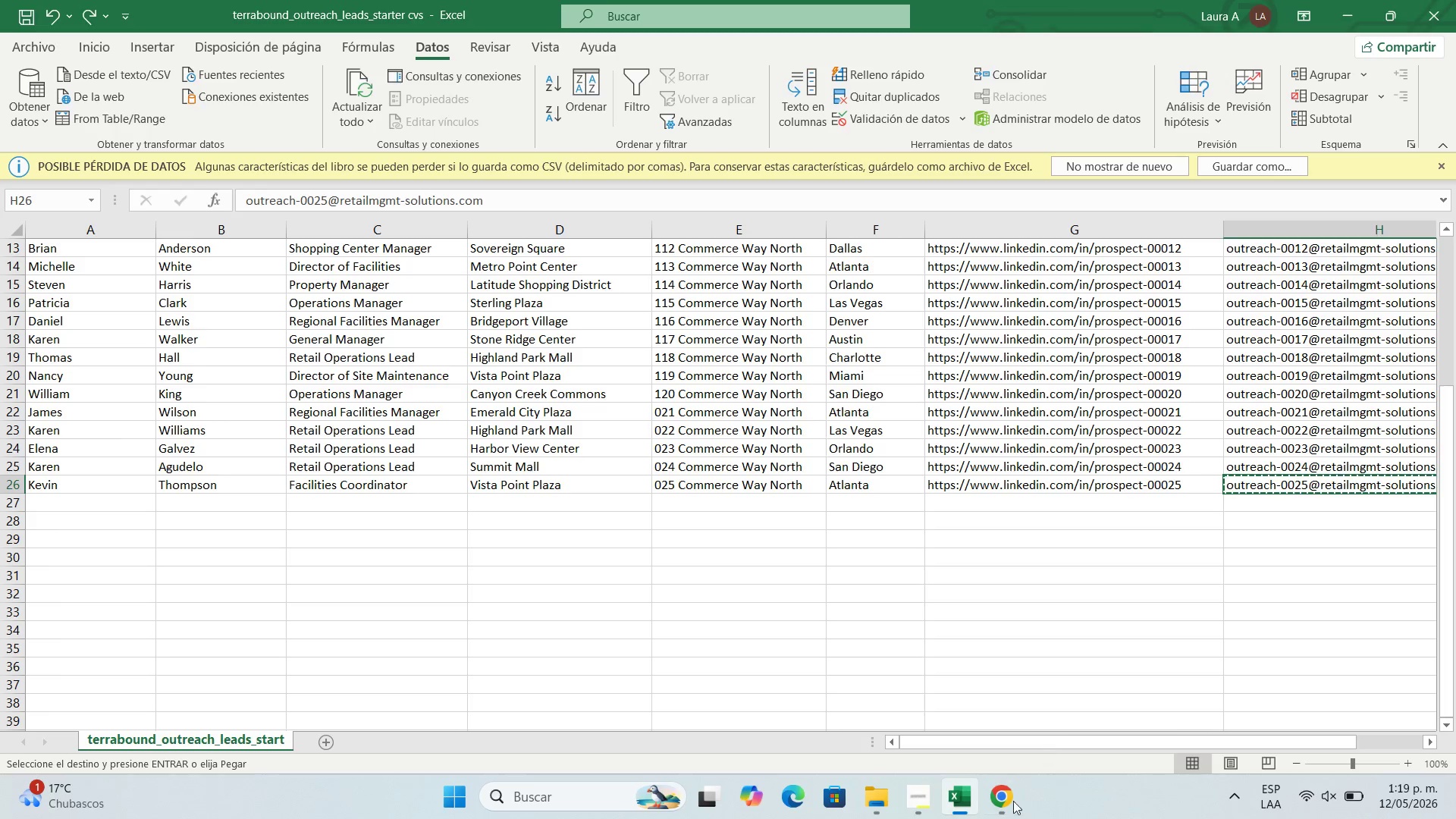 
left_click([987, 818])
 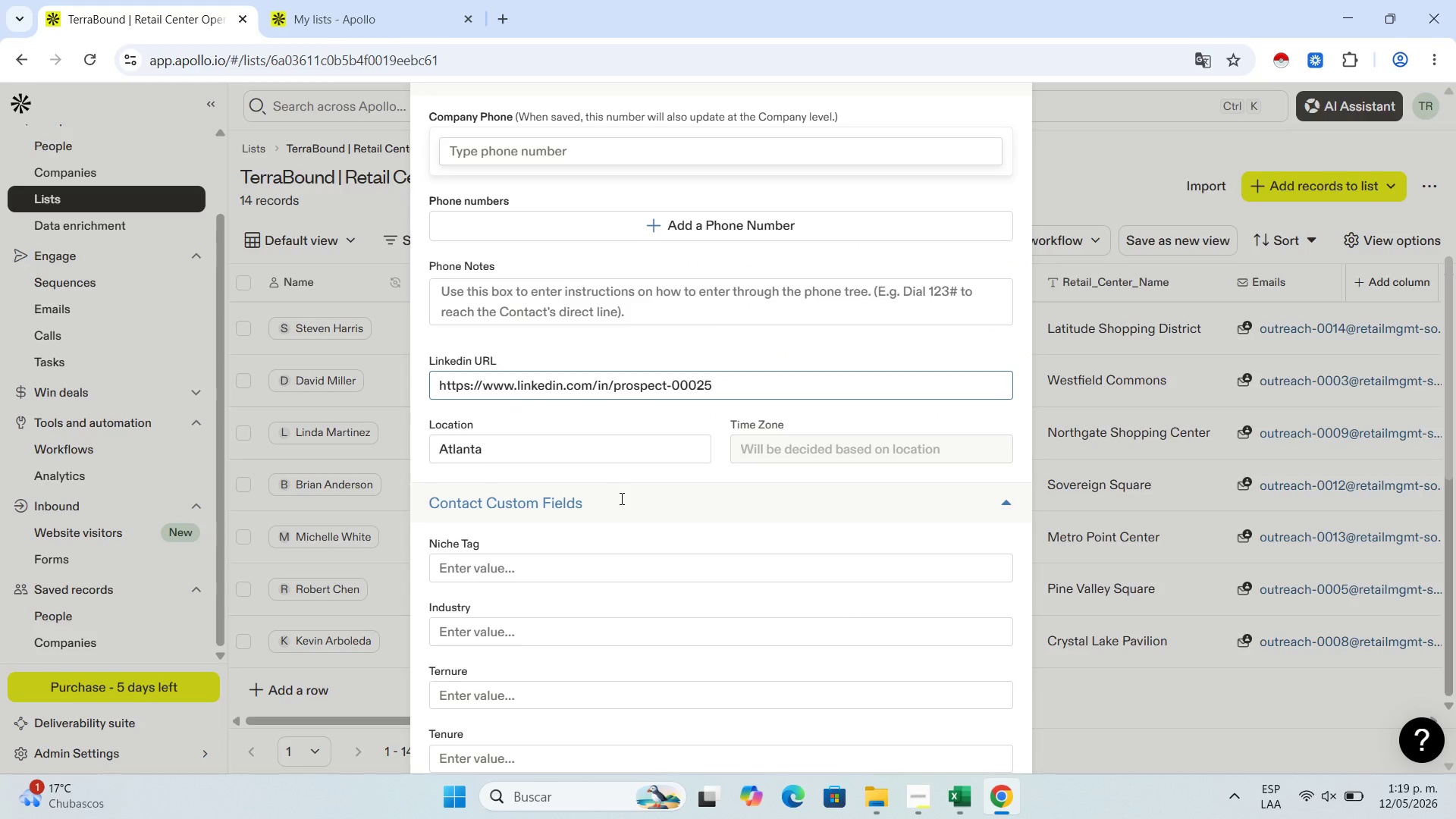 
scroll: coordinate [753, 368], scroll_direction: up, amount: 11.0
 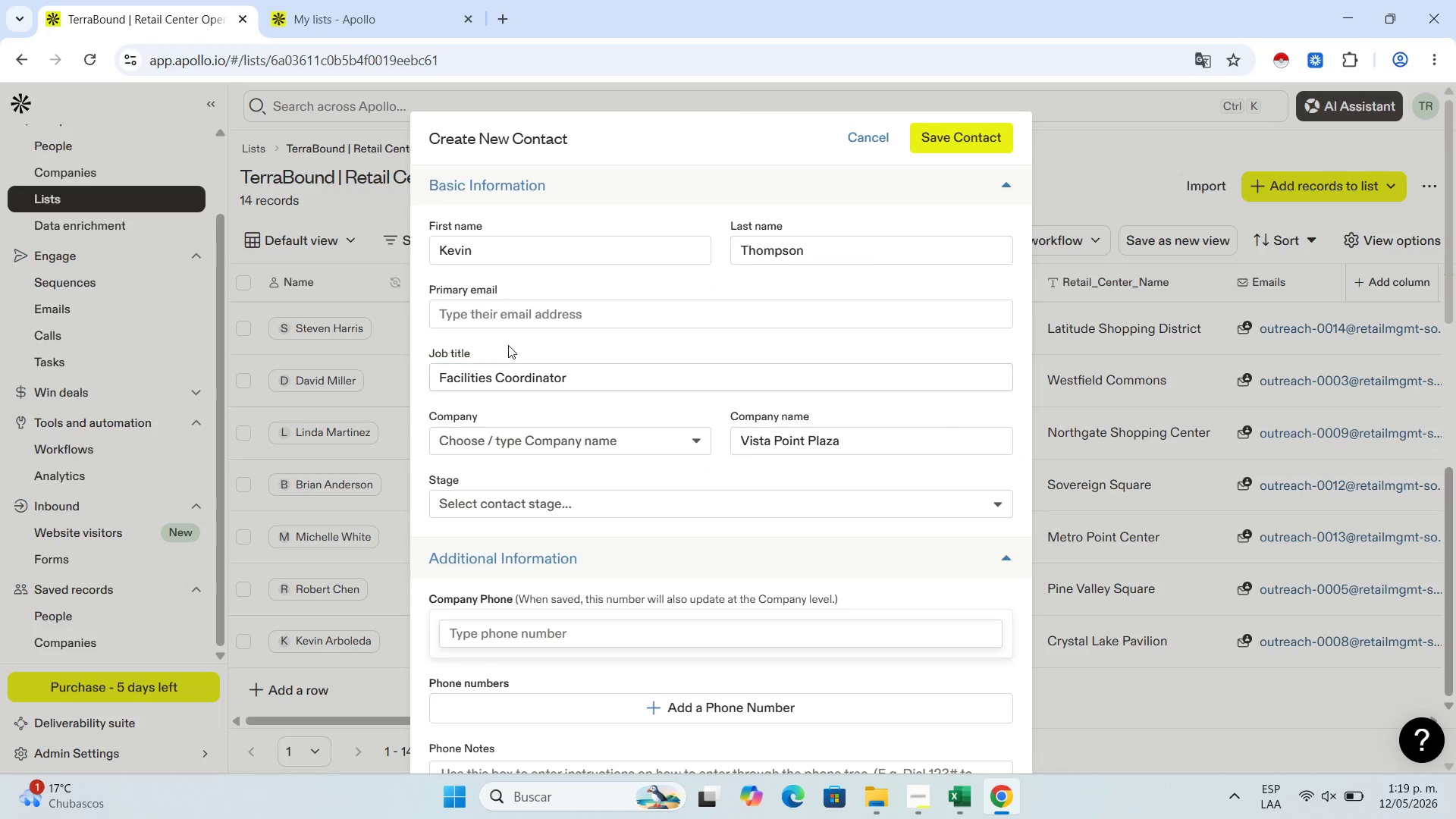 
left_click([502, 311])
 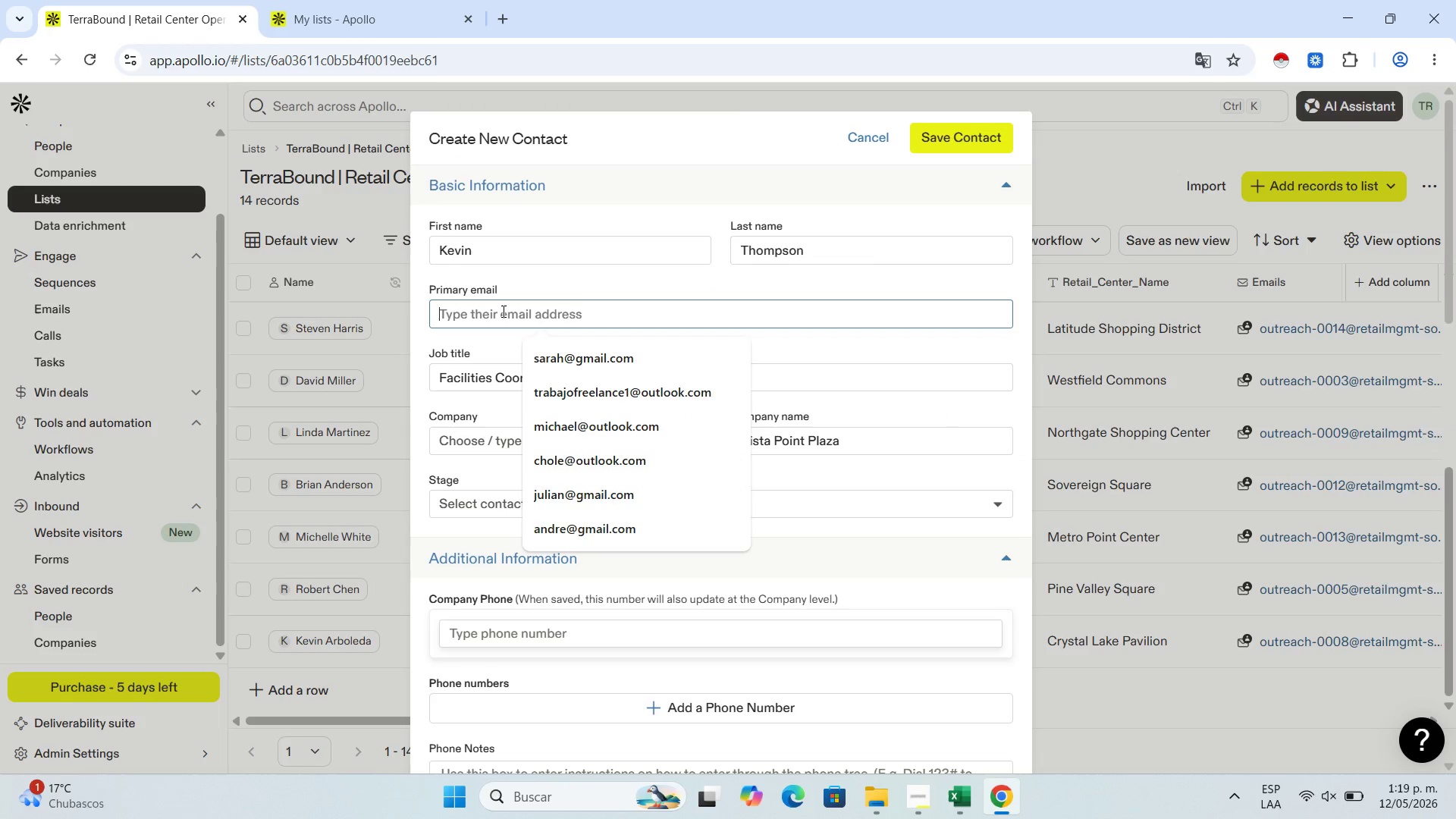 
key(Control+V)
 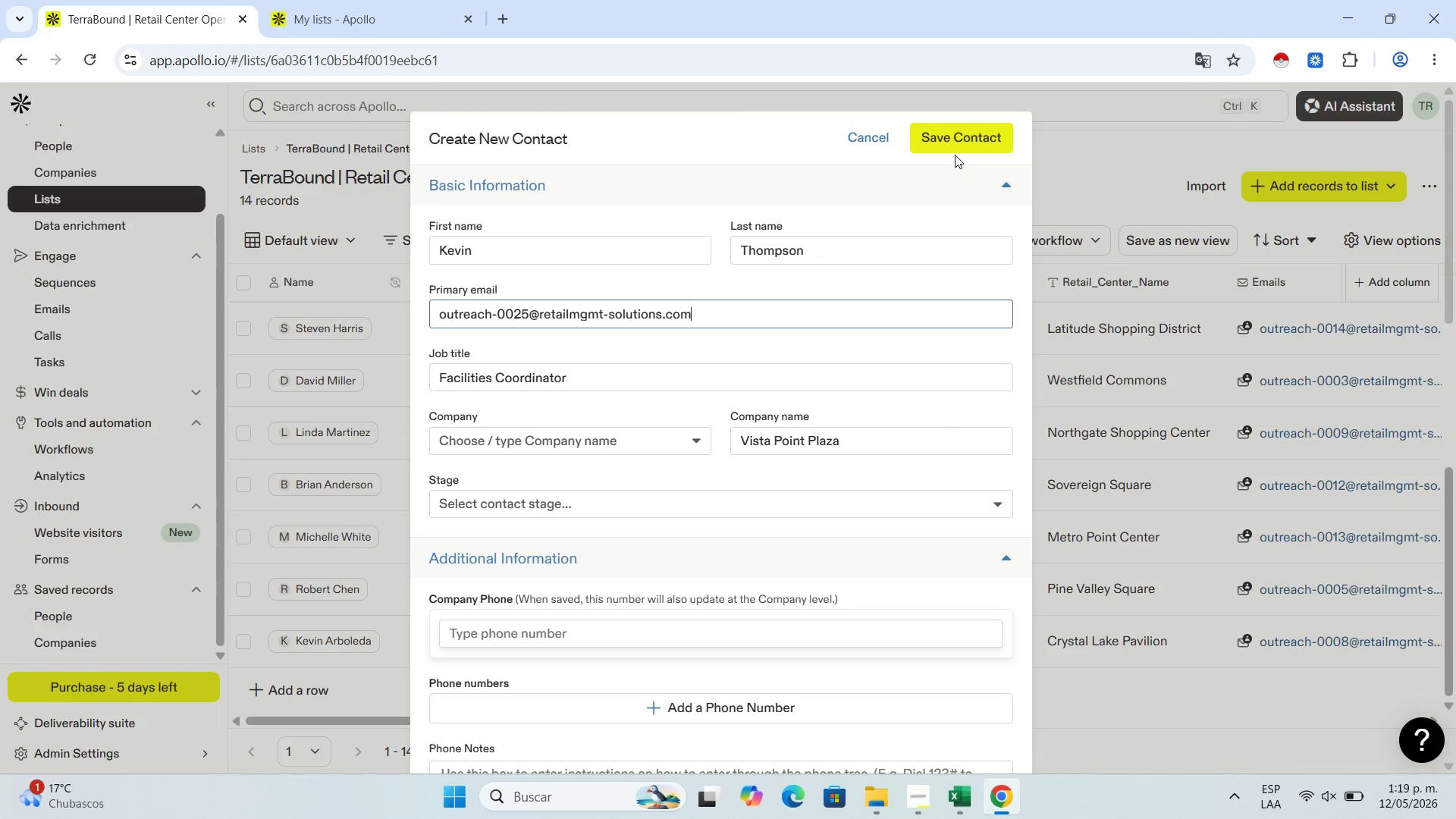 
left_click([943, 140])
 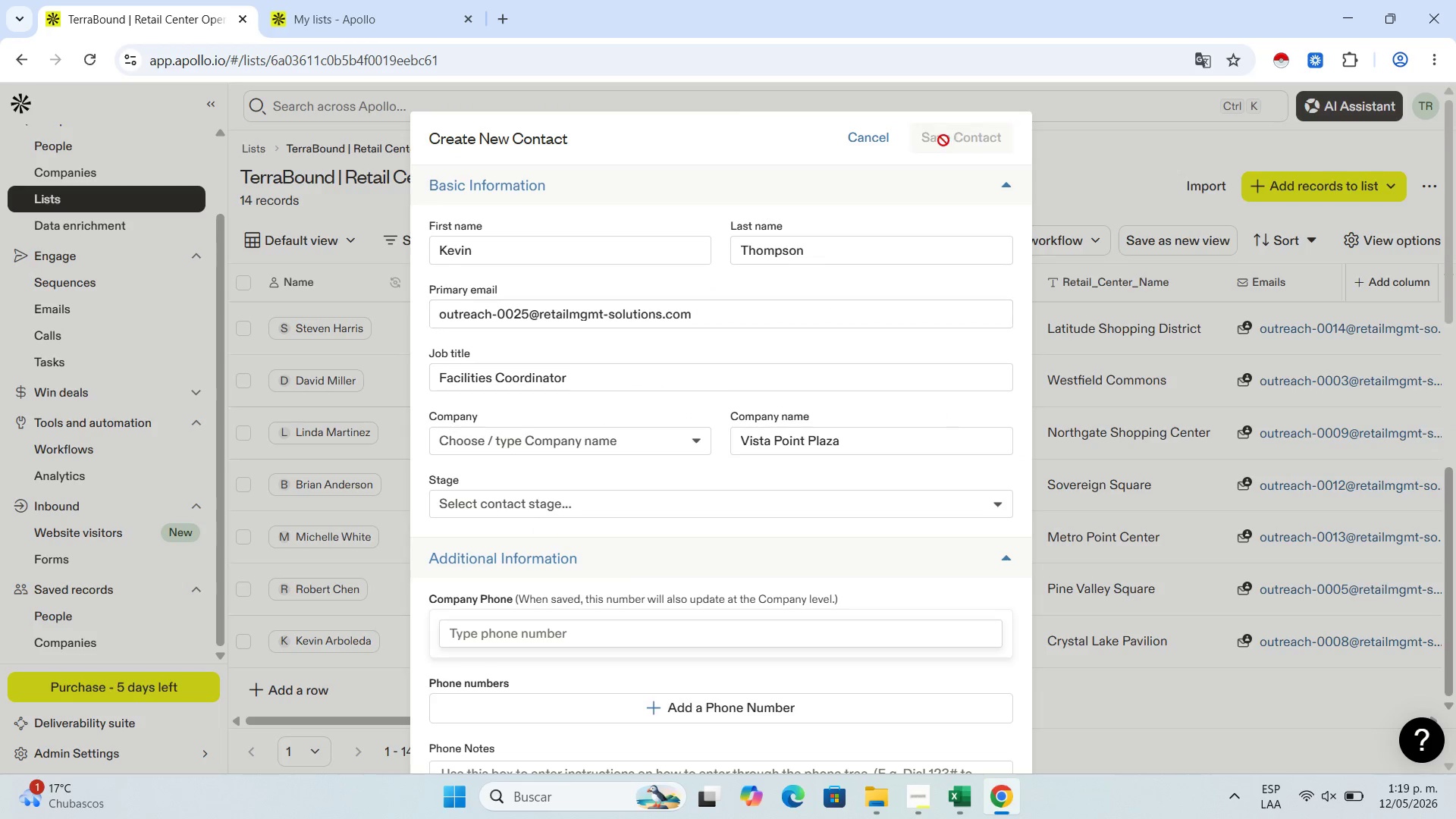 
mouse_move([755, 375])
 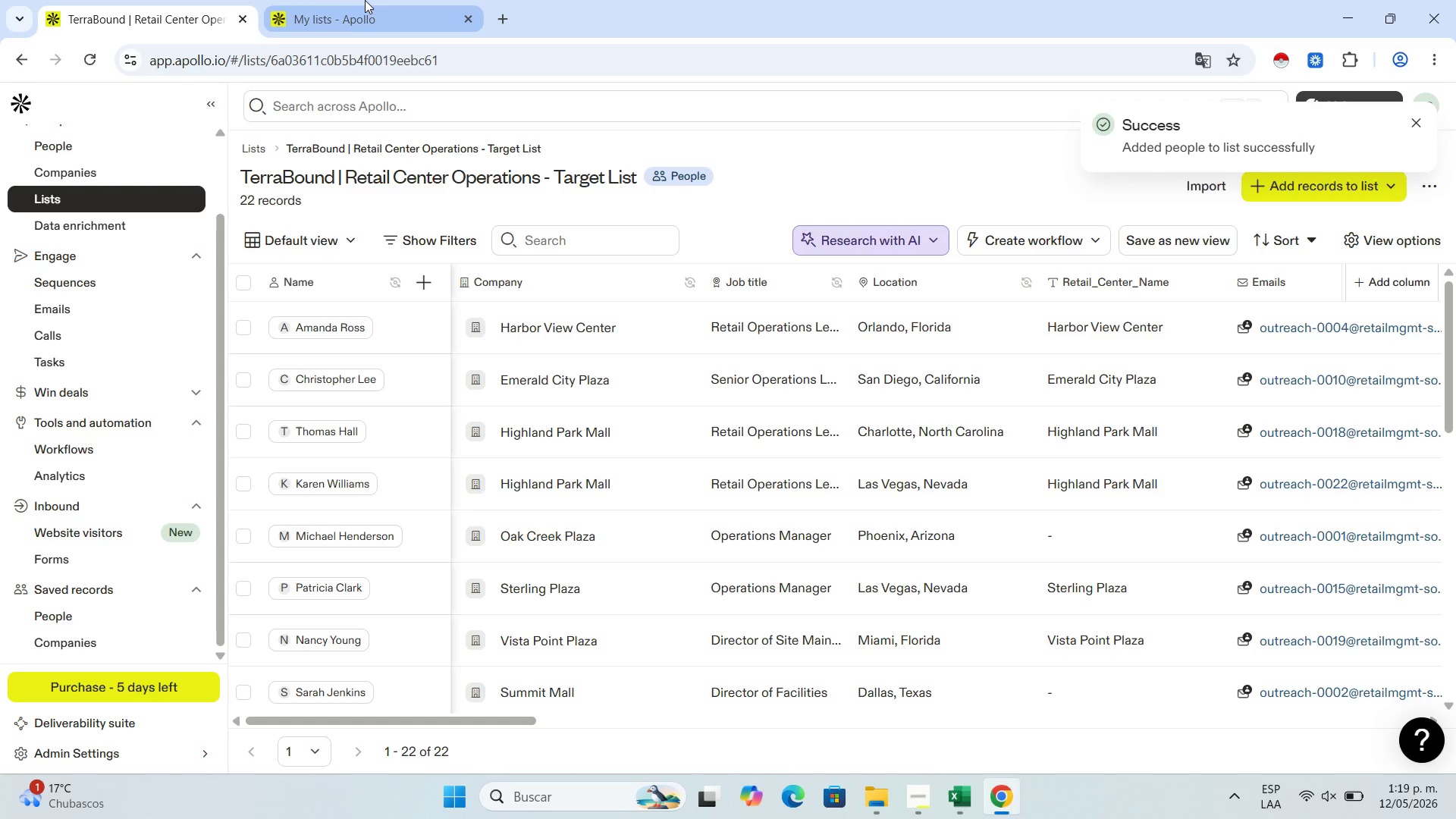 
left_click([365, 0])
 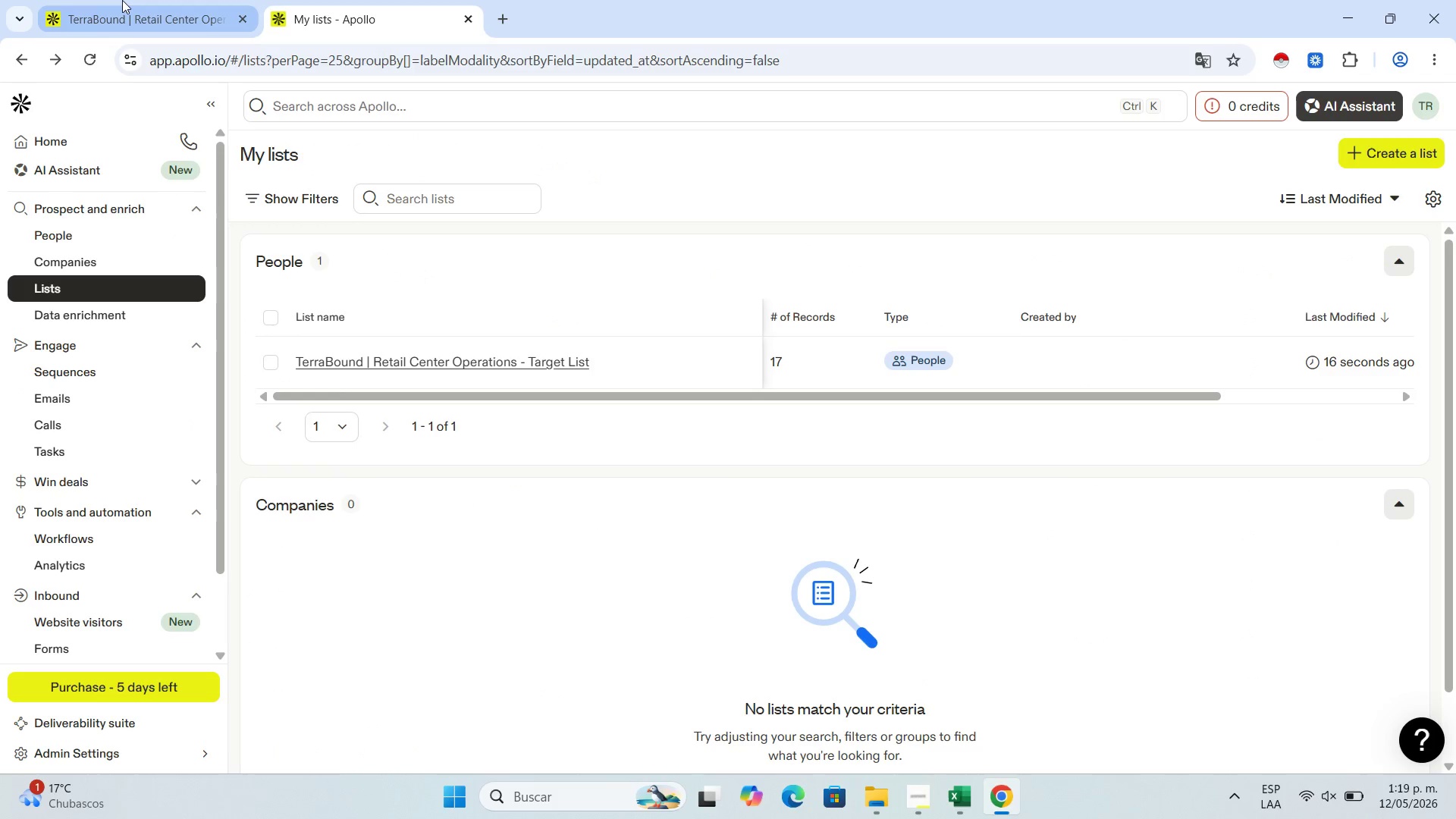 
right_click([122, 0])
 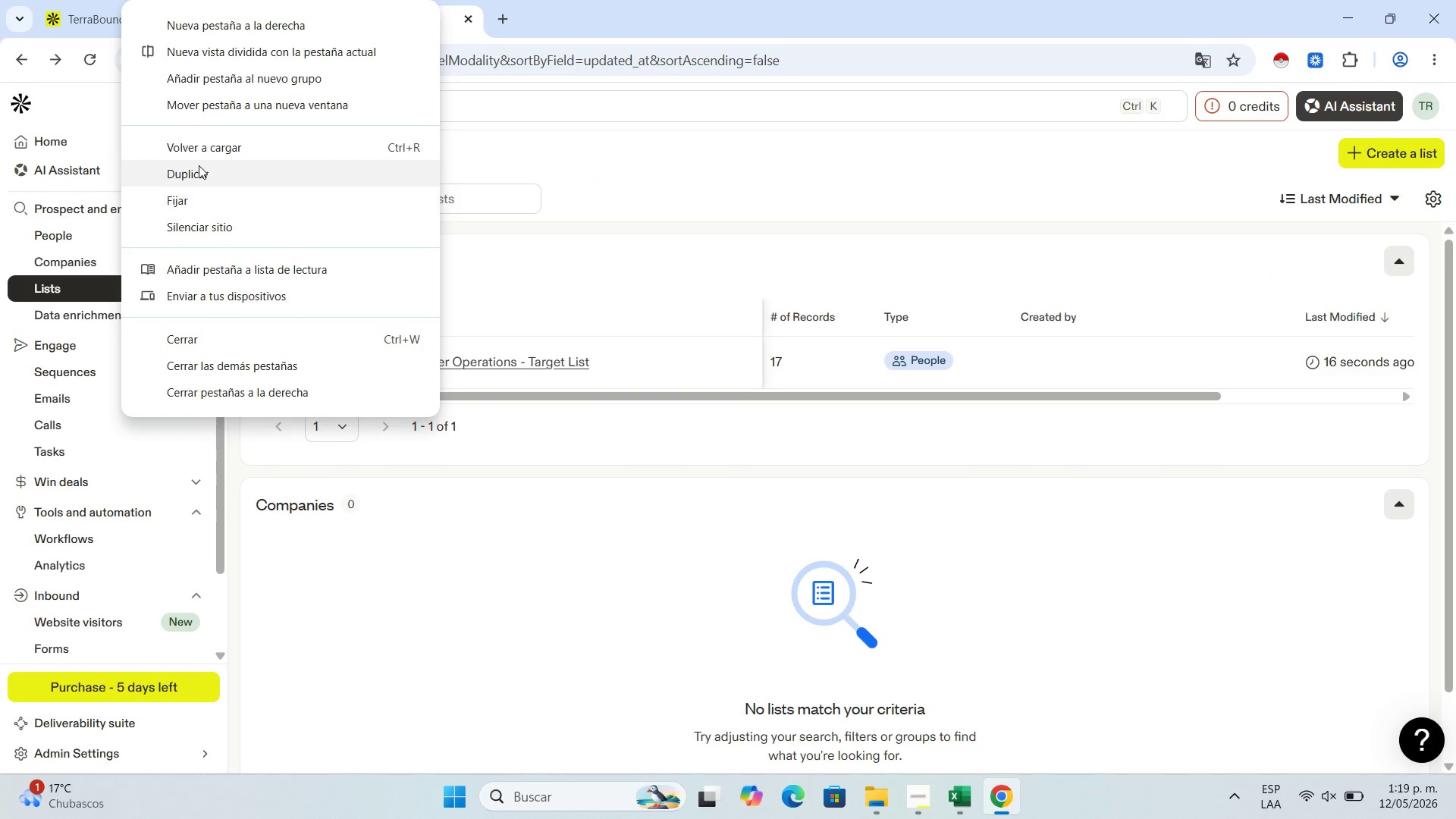 
left_click([198, 165])
 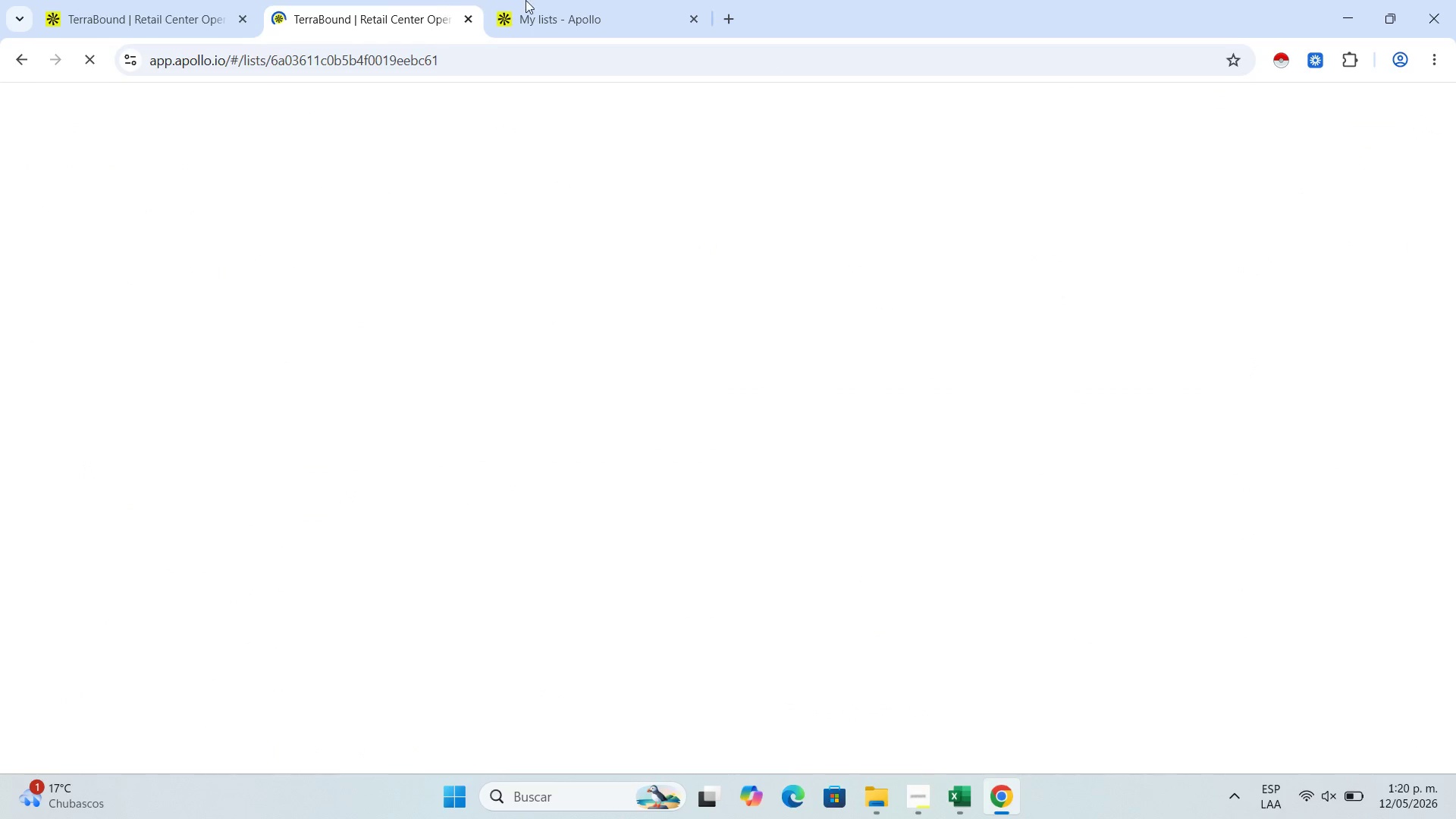 
left_click([567, 0])
 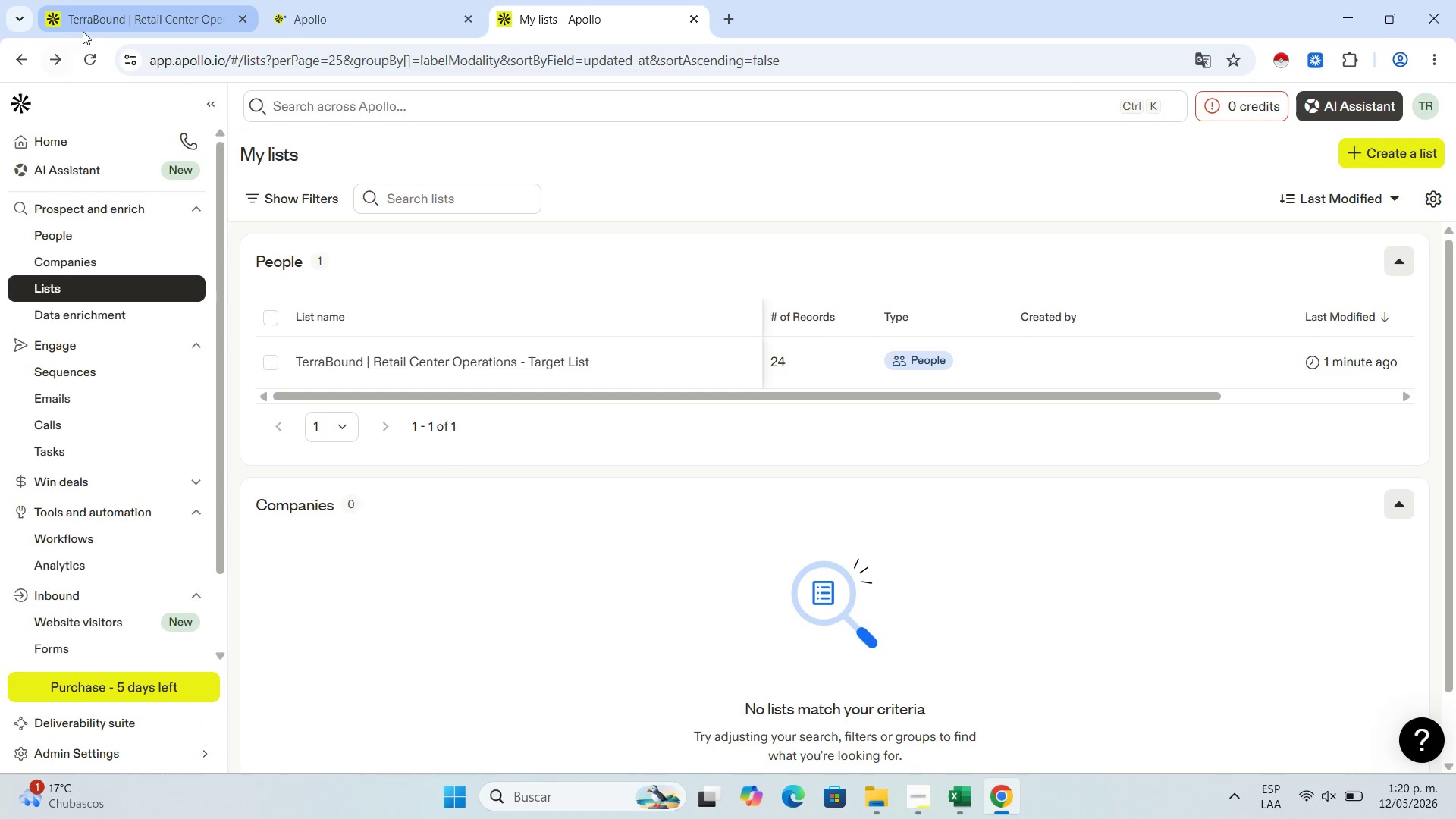 
left_click([85, 54])
 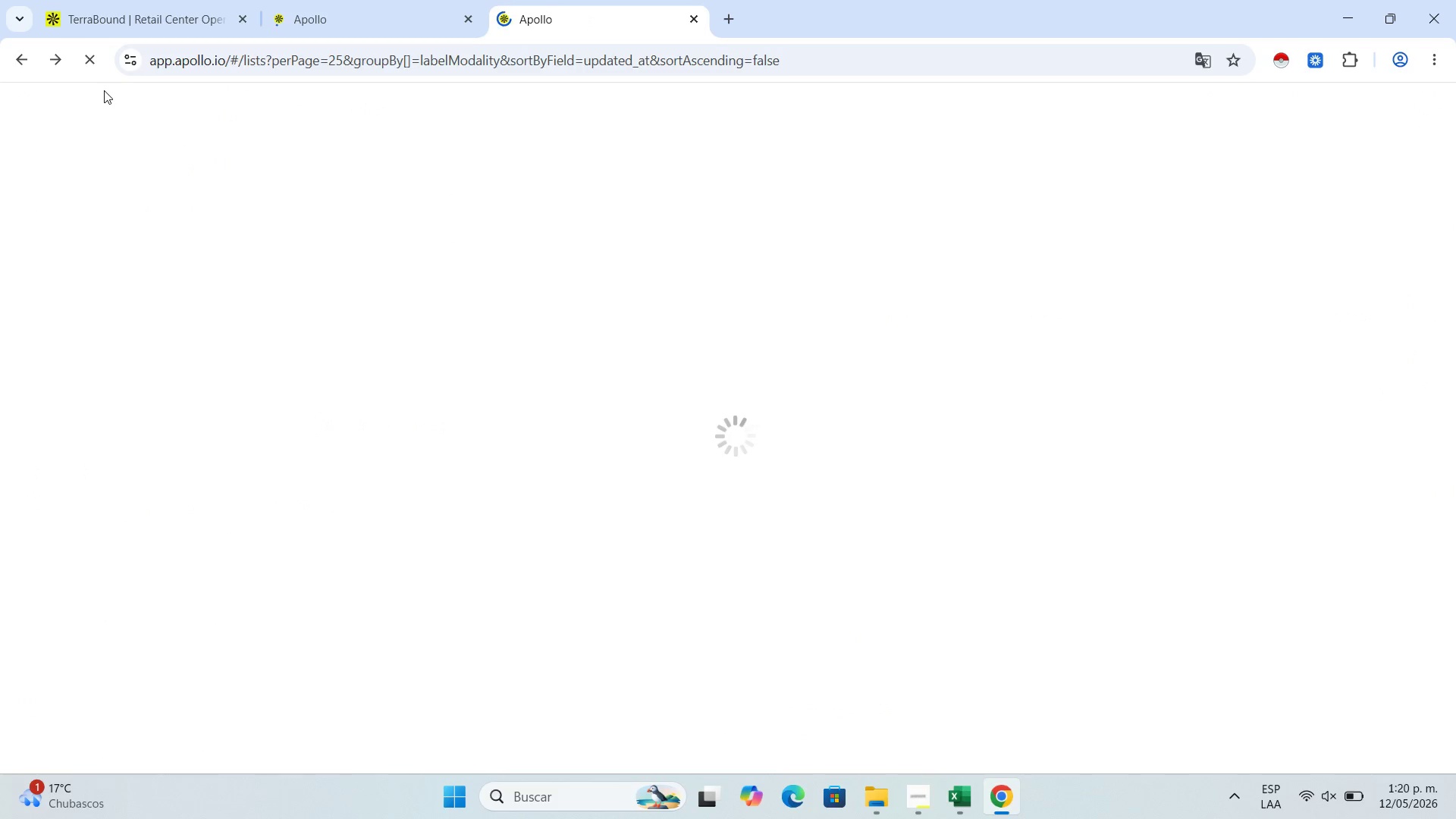 
wait(6.3)
 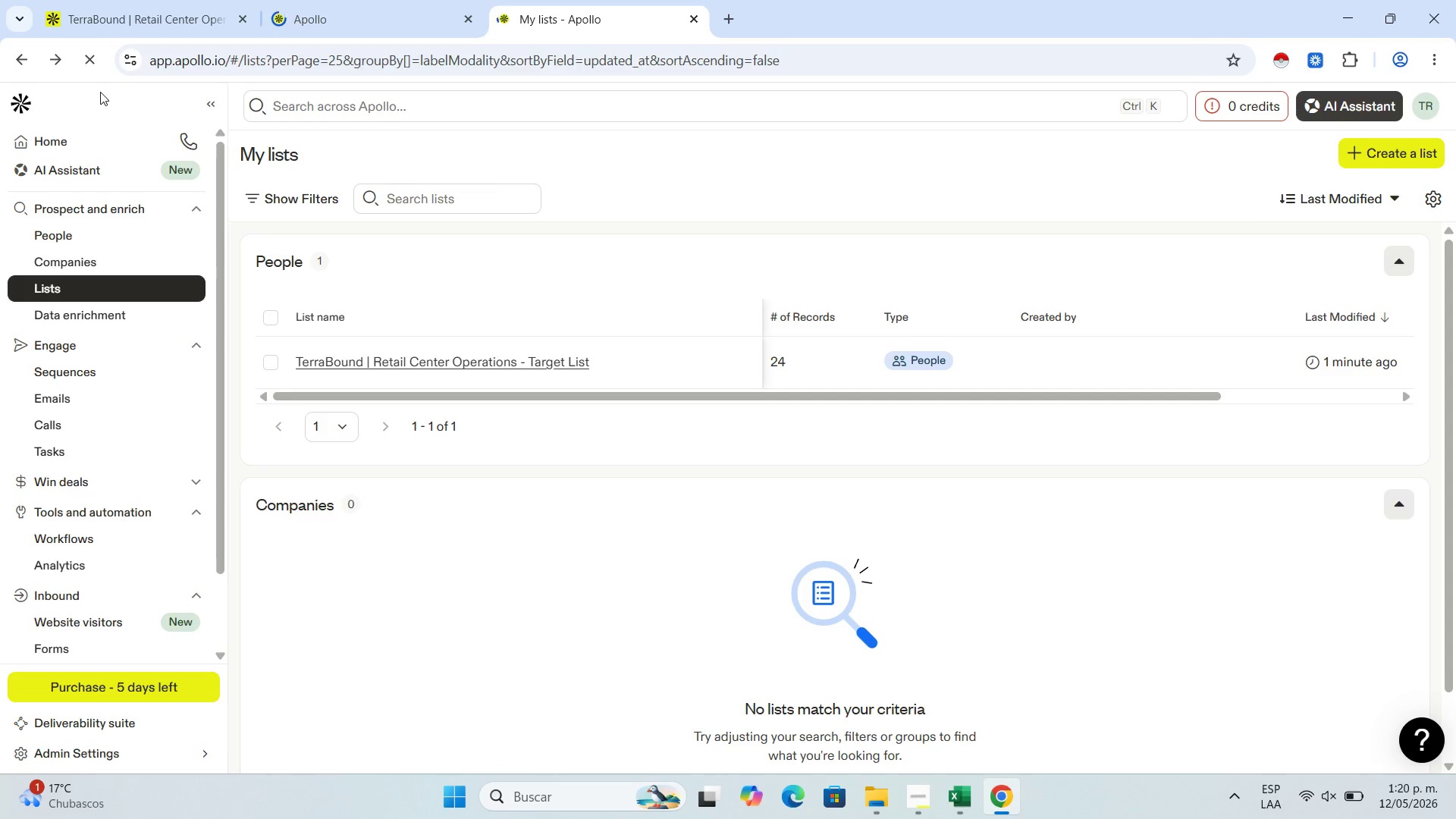 
left_click([440, 0])
 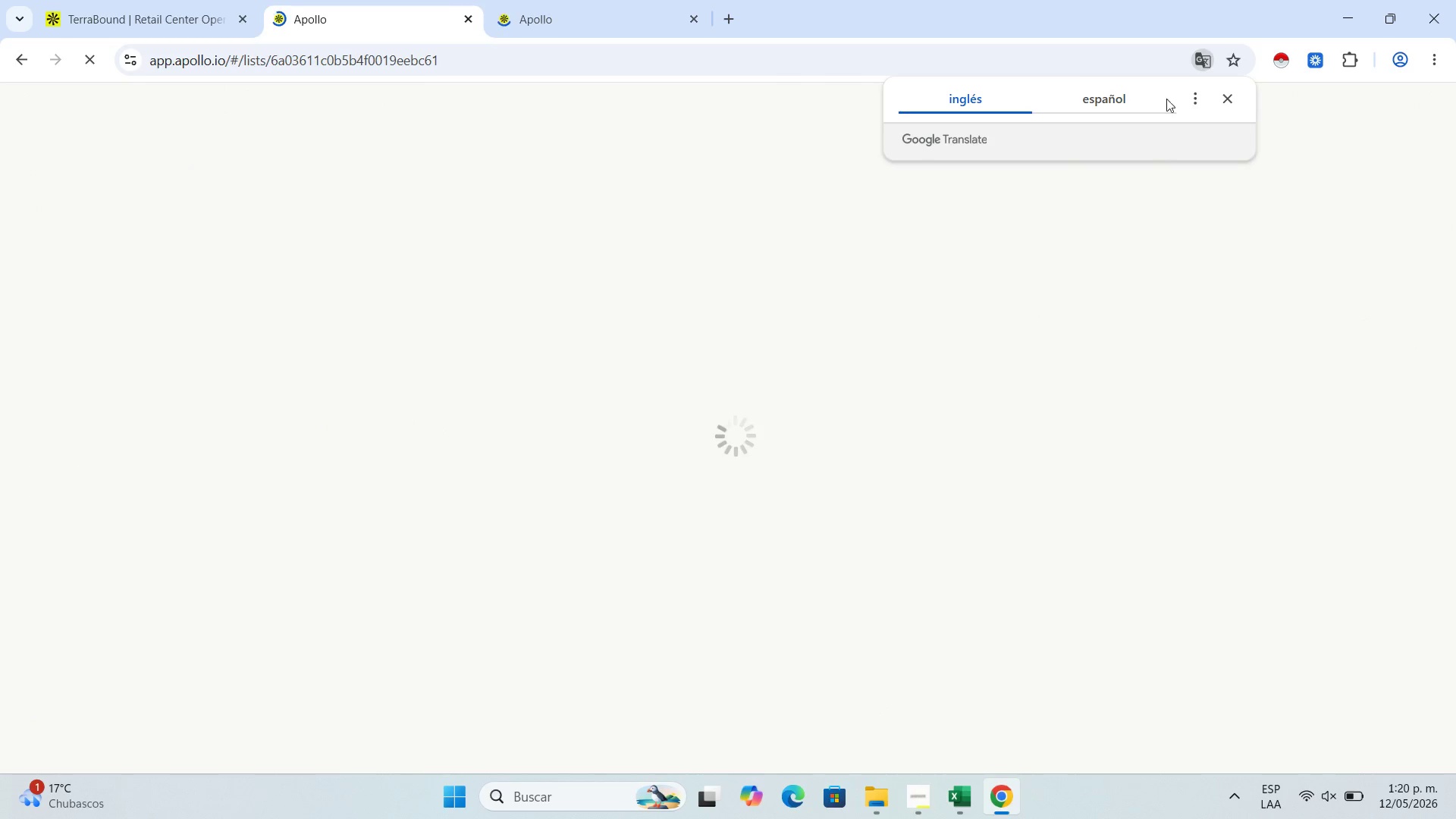 
left_click([1231, 103])
 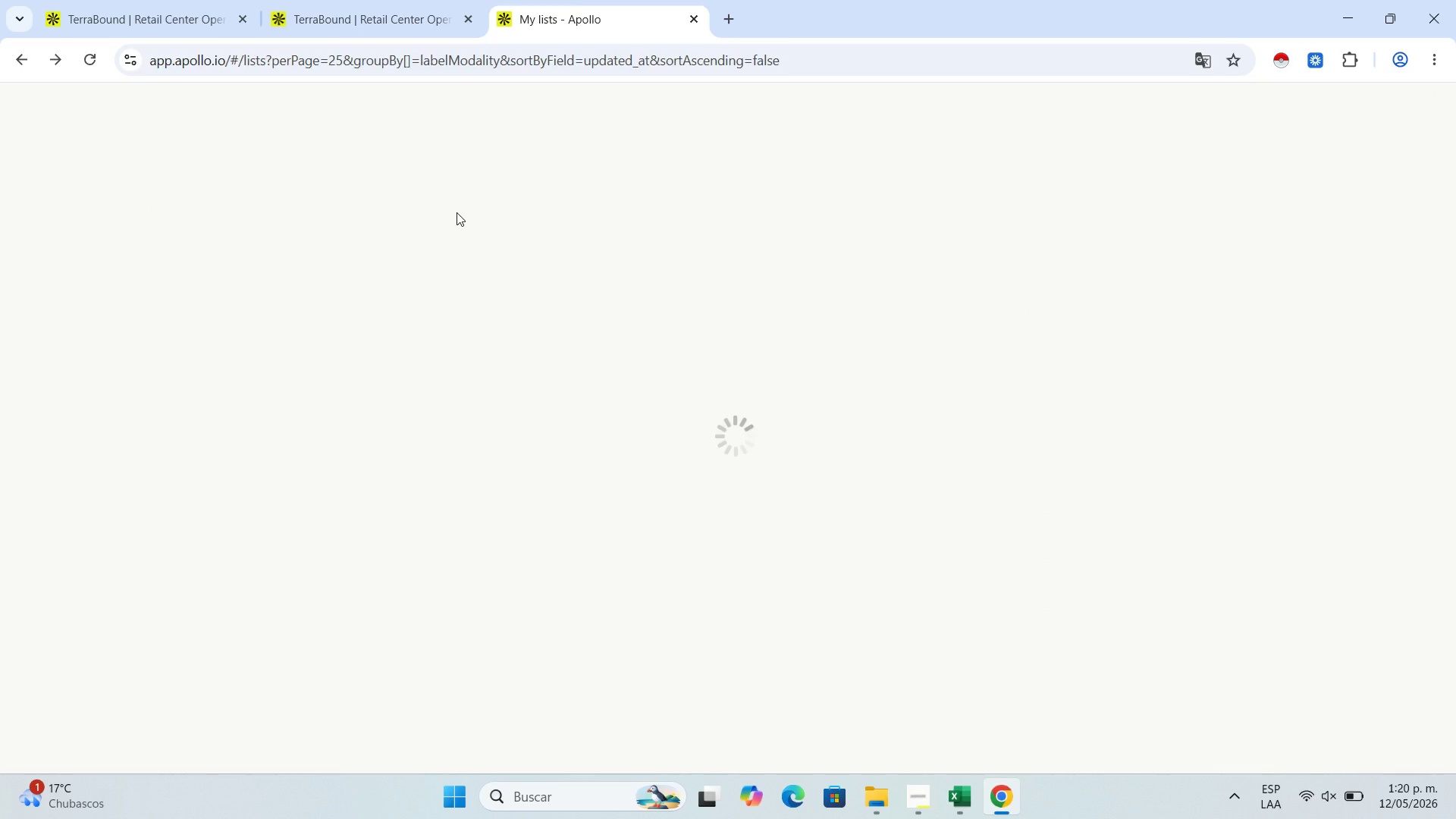 
wait(13.95)
 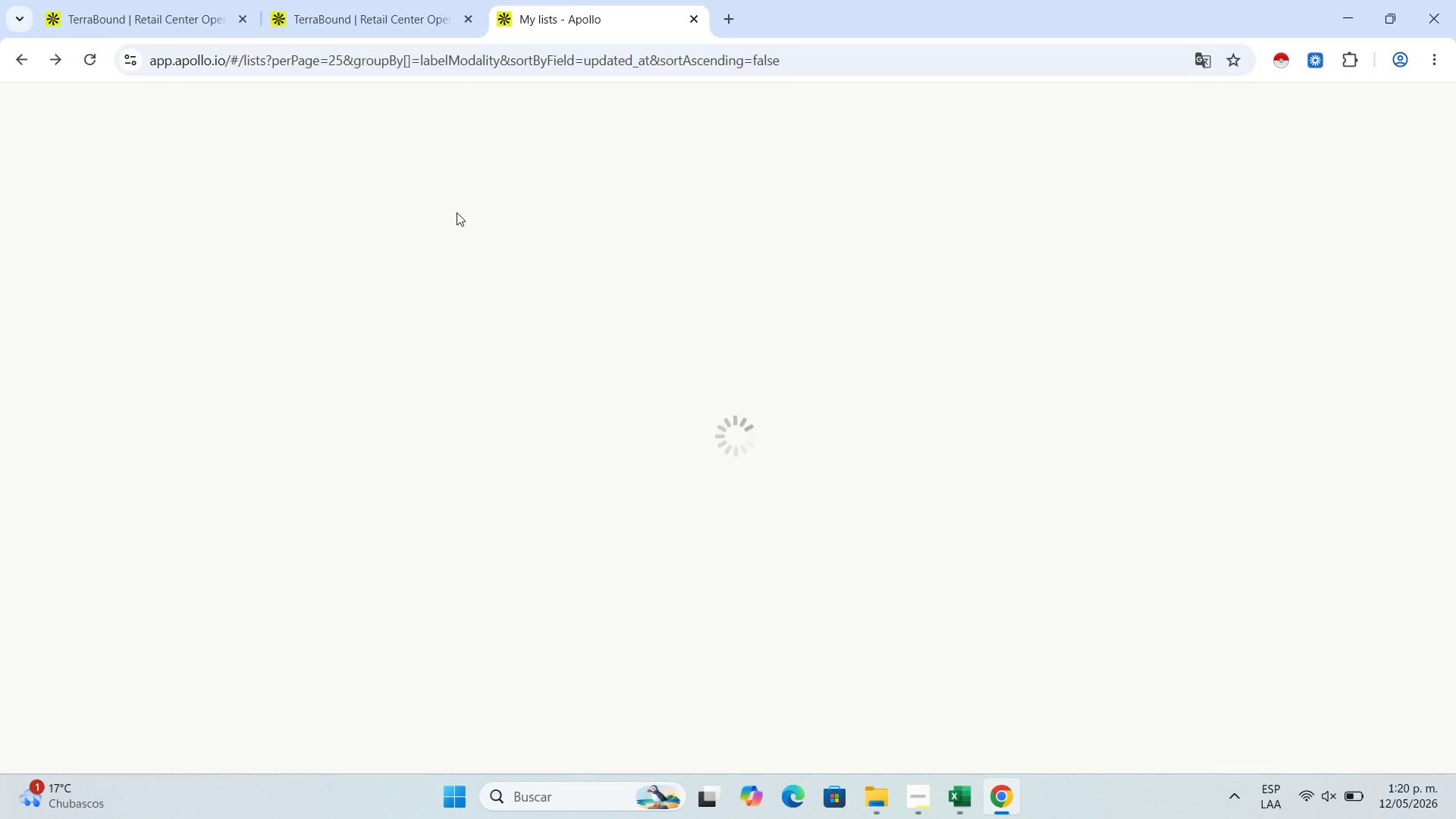 
left_click([930, 790])